 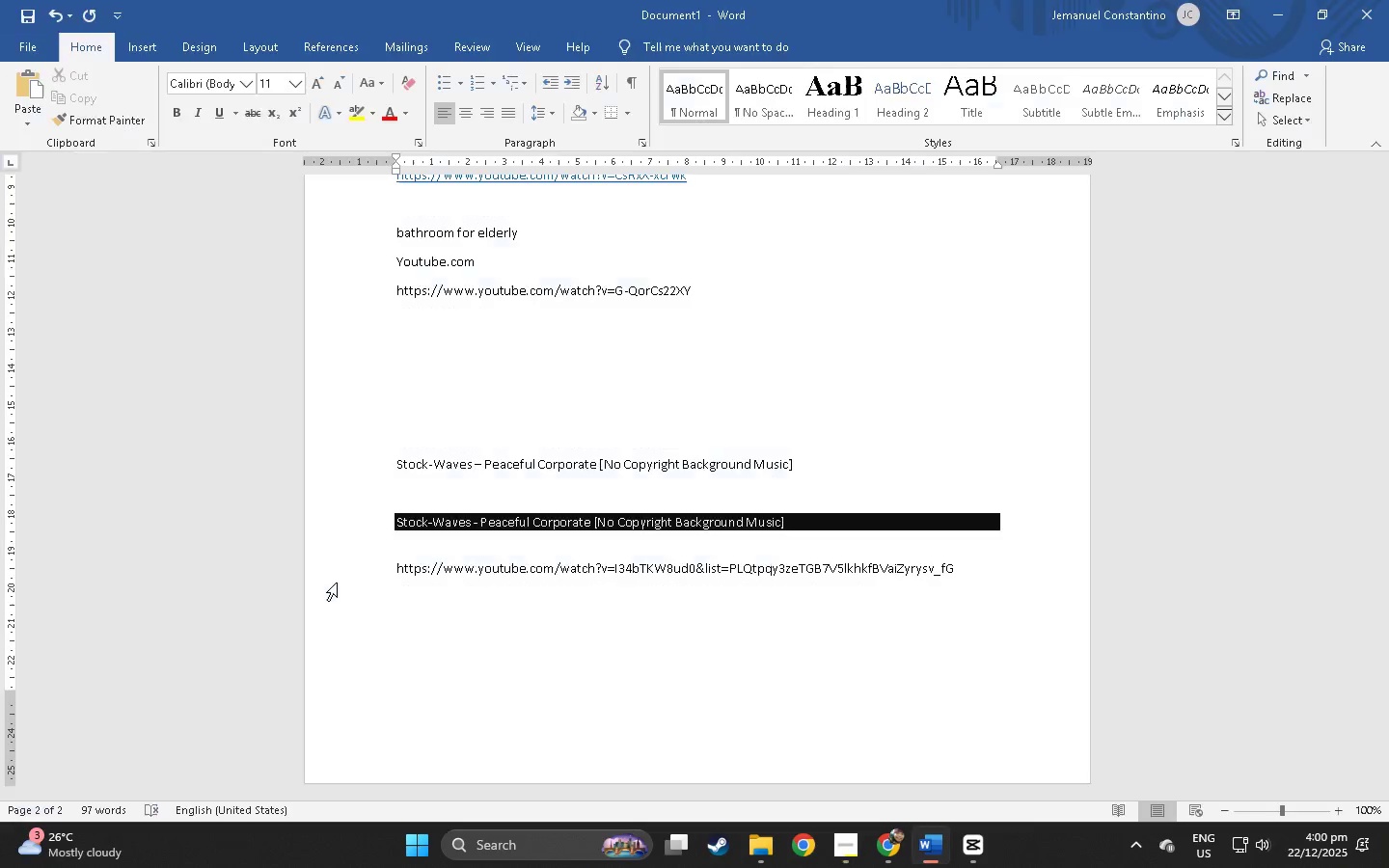 
key(Alt+Tab)
 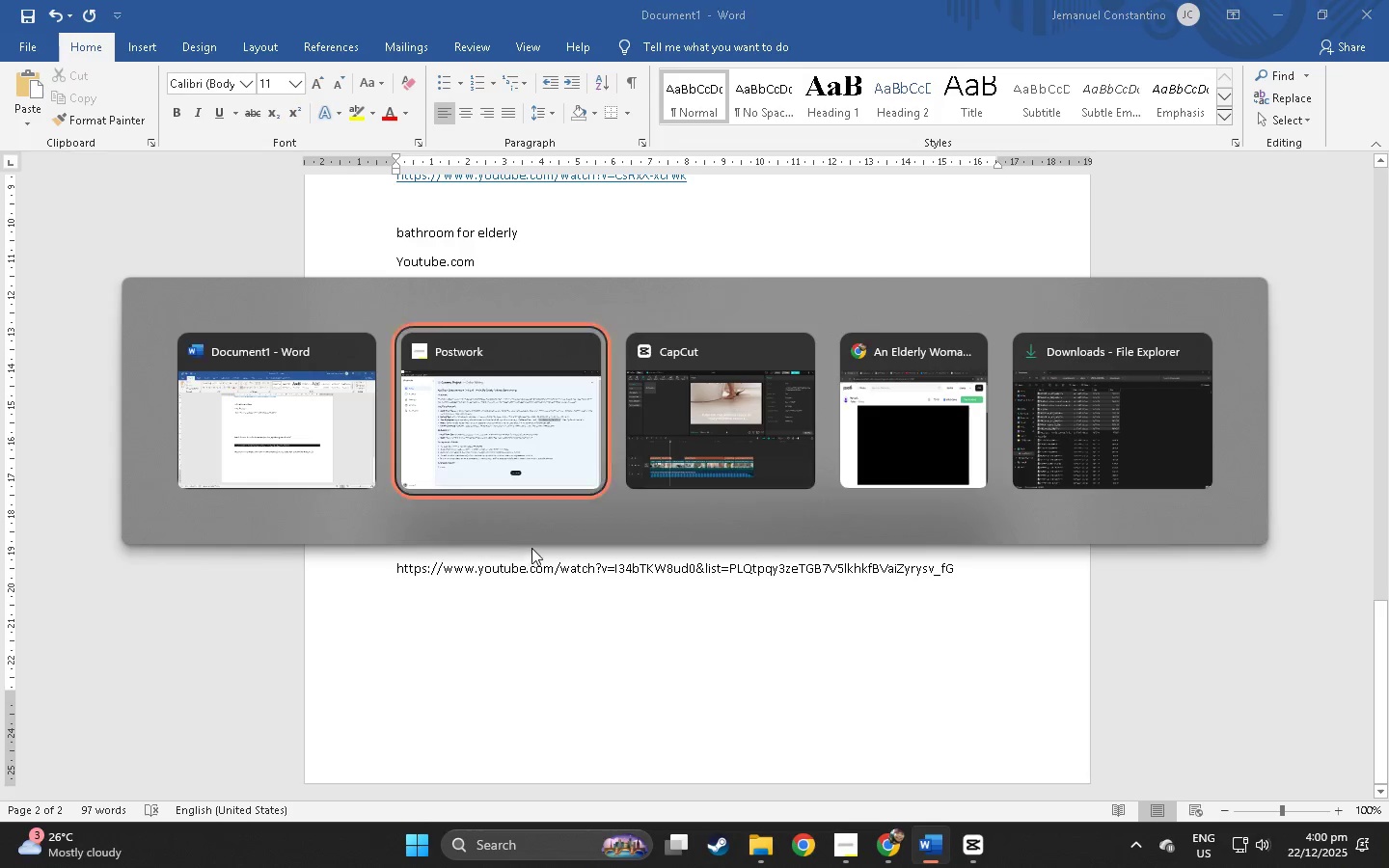 
key(Alt+Tab)
 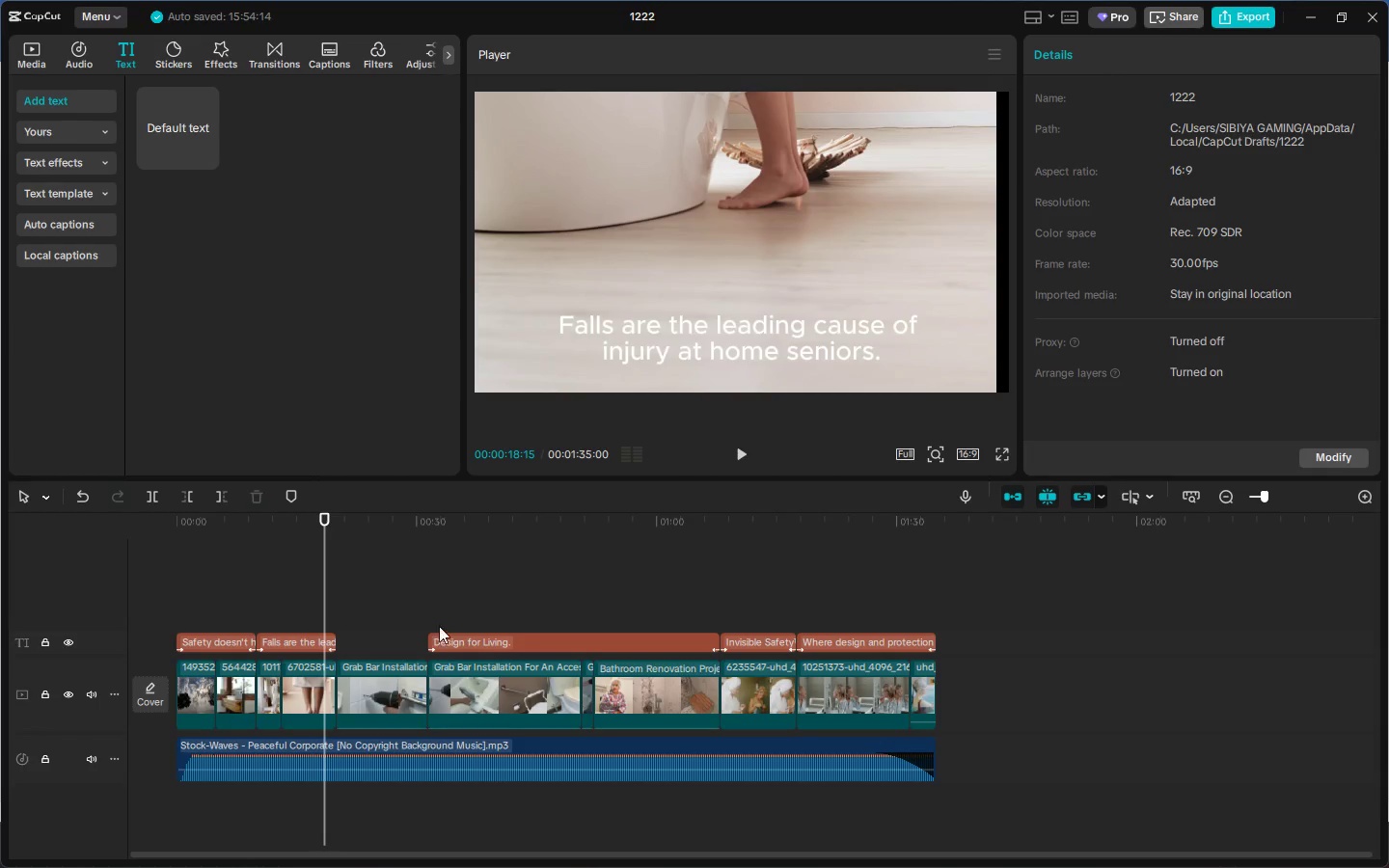 
hold_key(key=AltLeft, duration=1.5)
left_click_drag(start_coordinate=[304, 638], to_coordinate=[385, 639])
 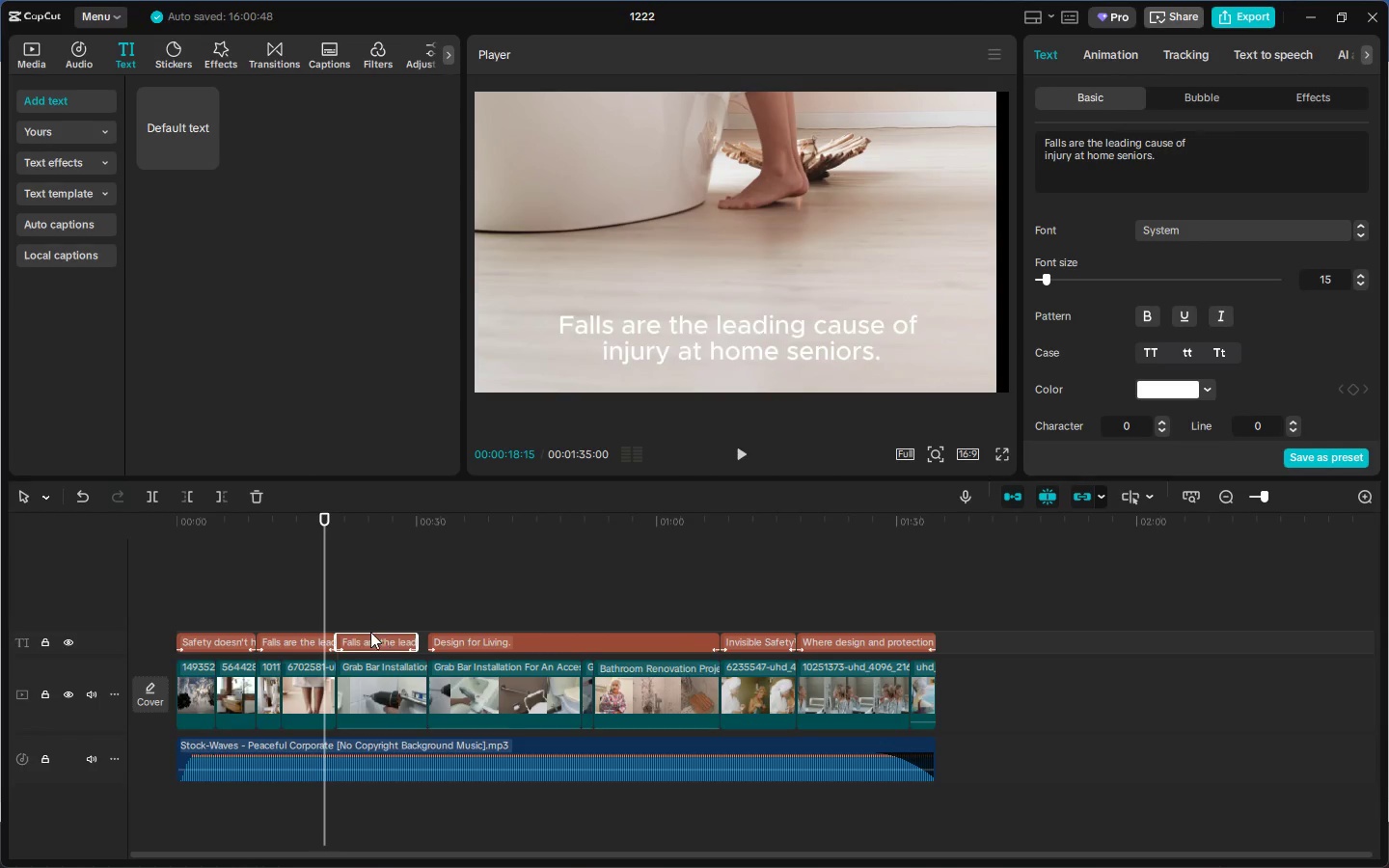 
hold_key(key=AltLeft, duration=0.91)
 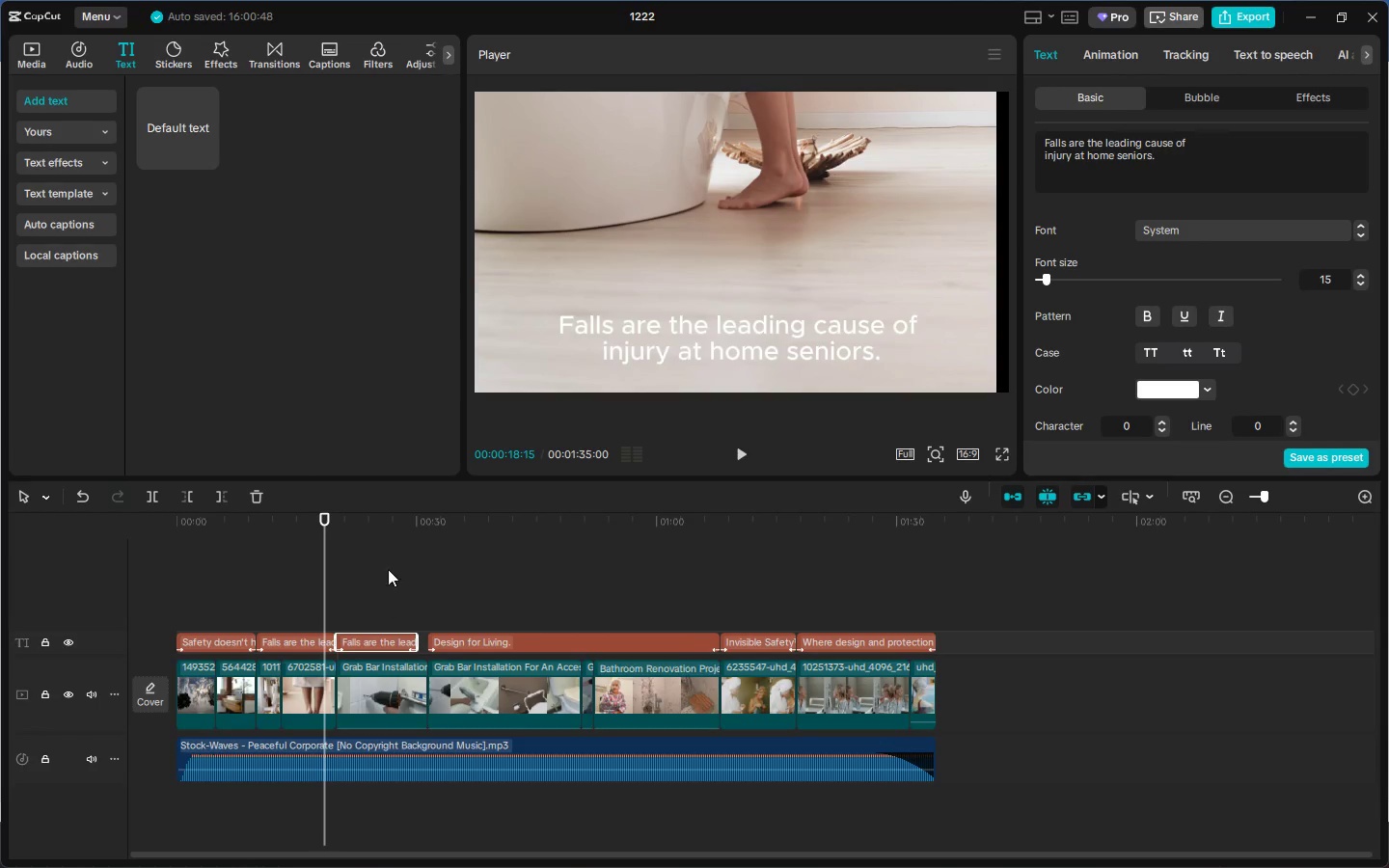 
left_click([368, 523])
 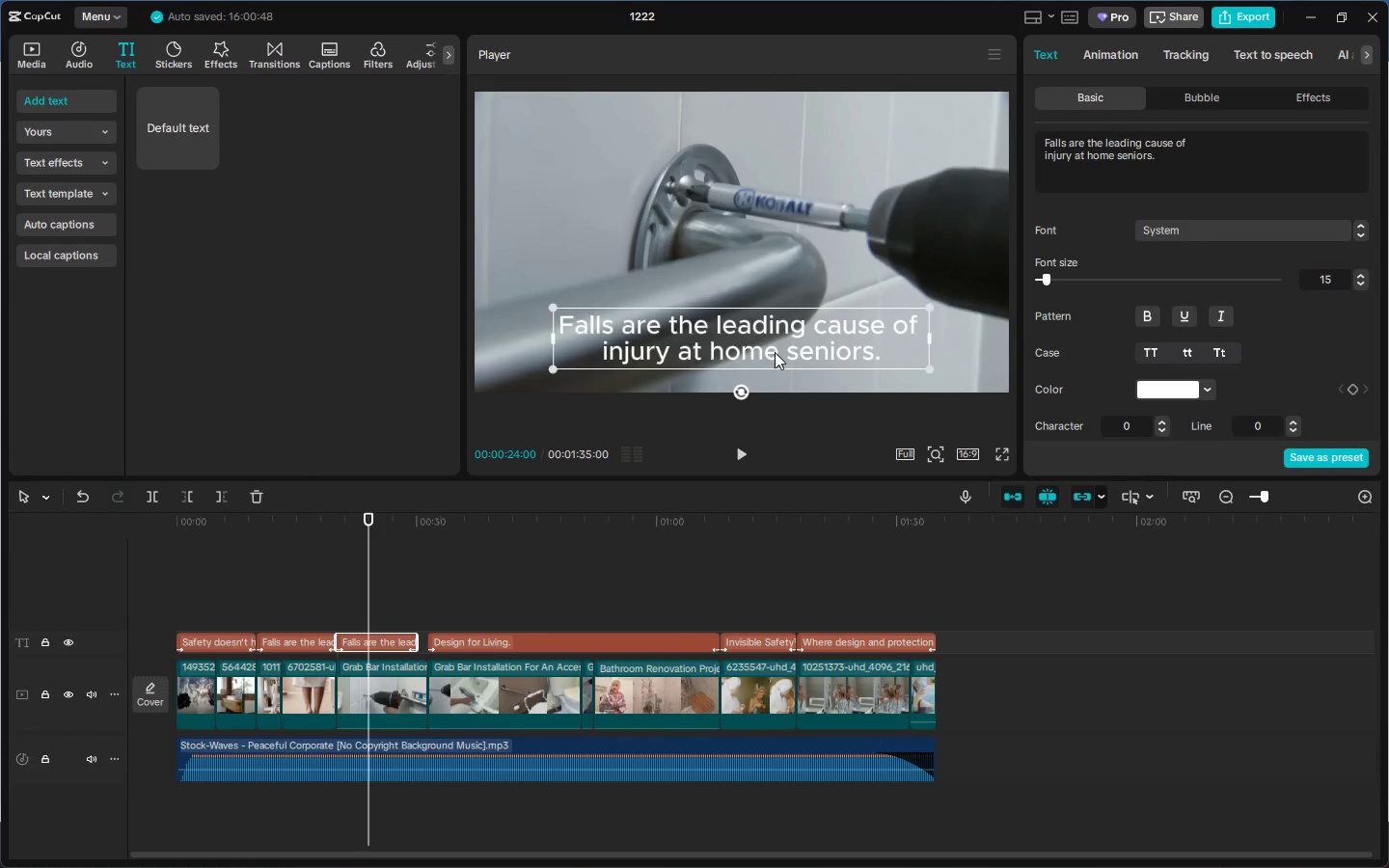 
double_click([775, 352])
 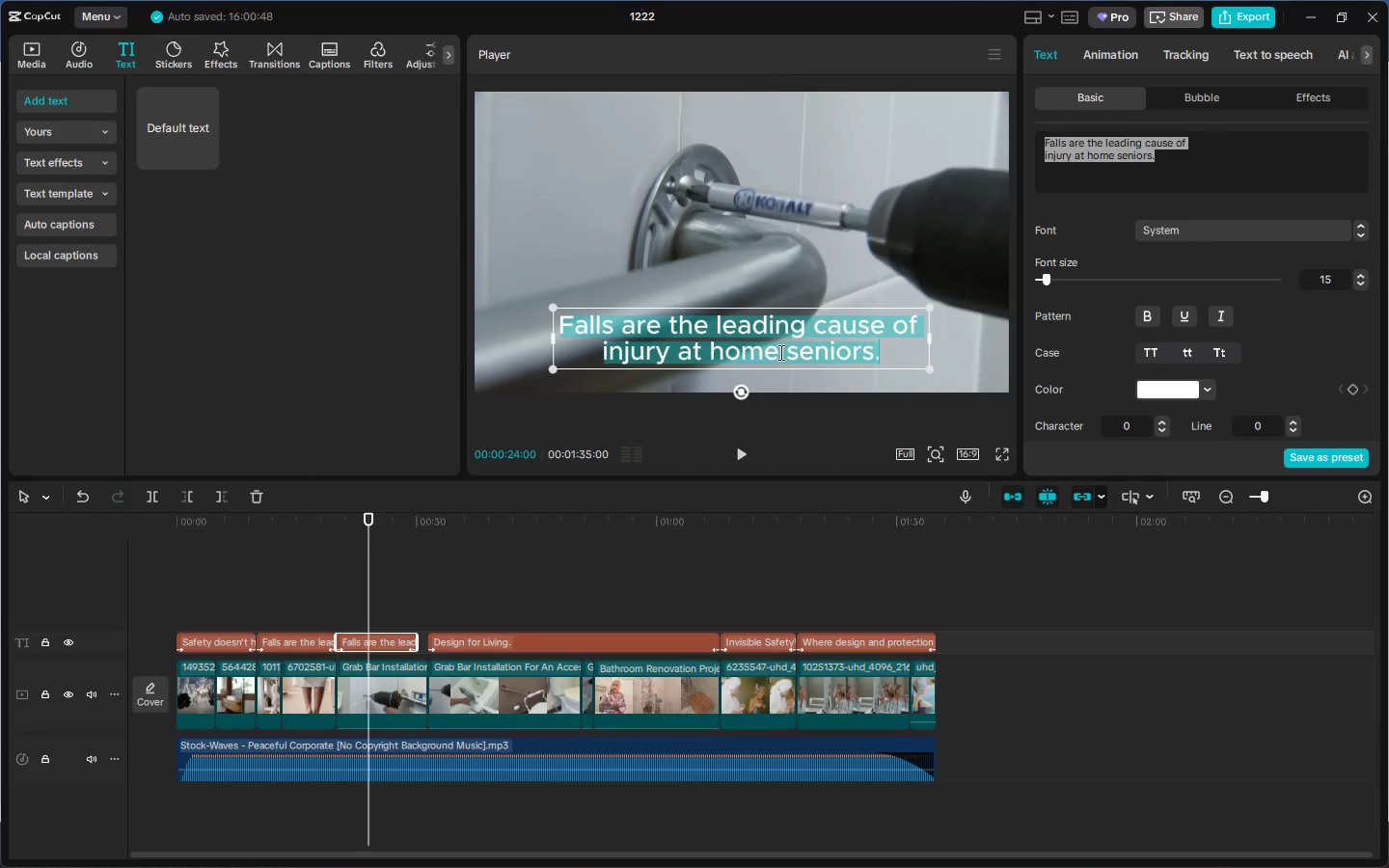 
key(Control+ControlLeft)
 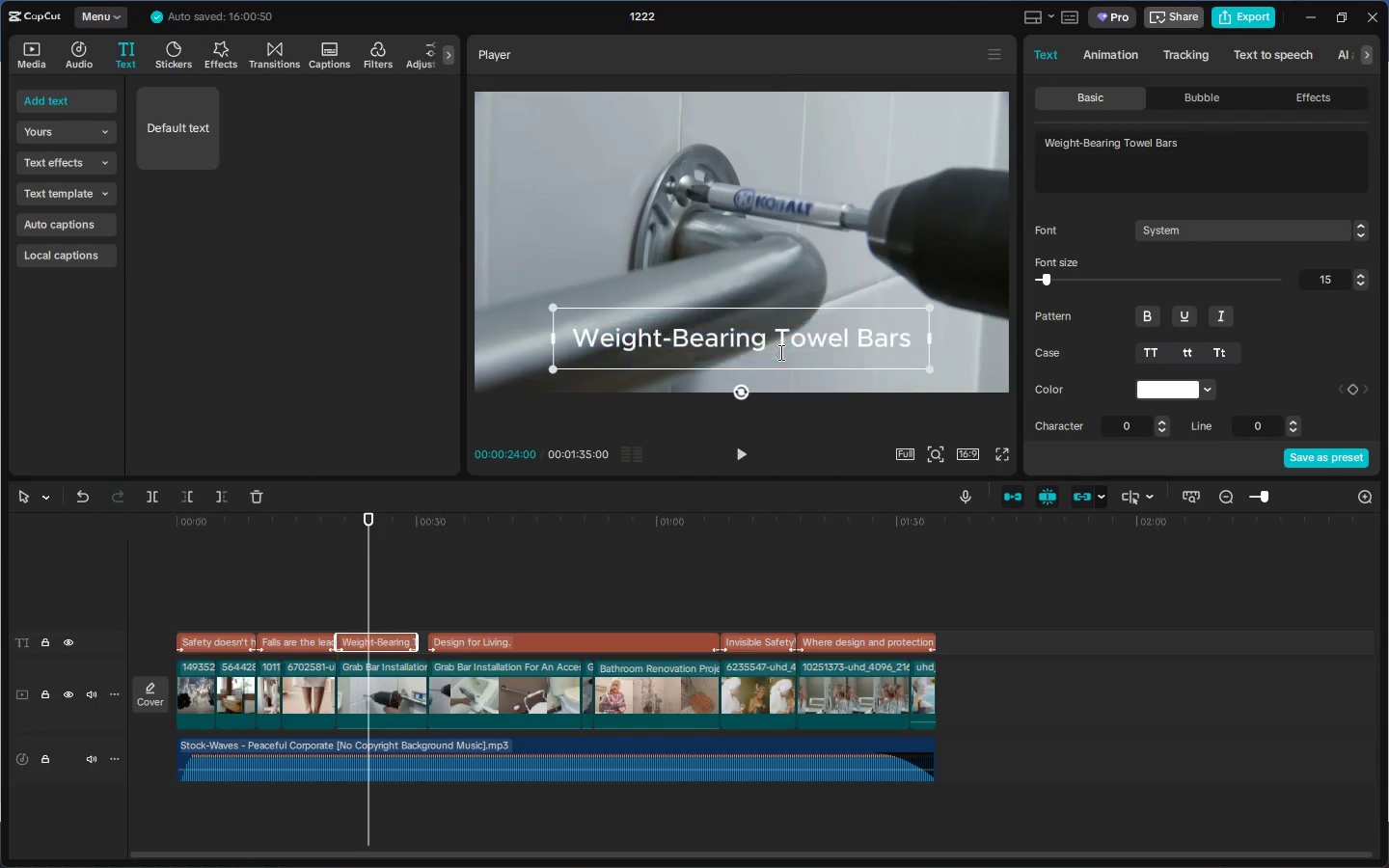 
key(Control+V)
 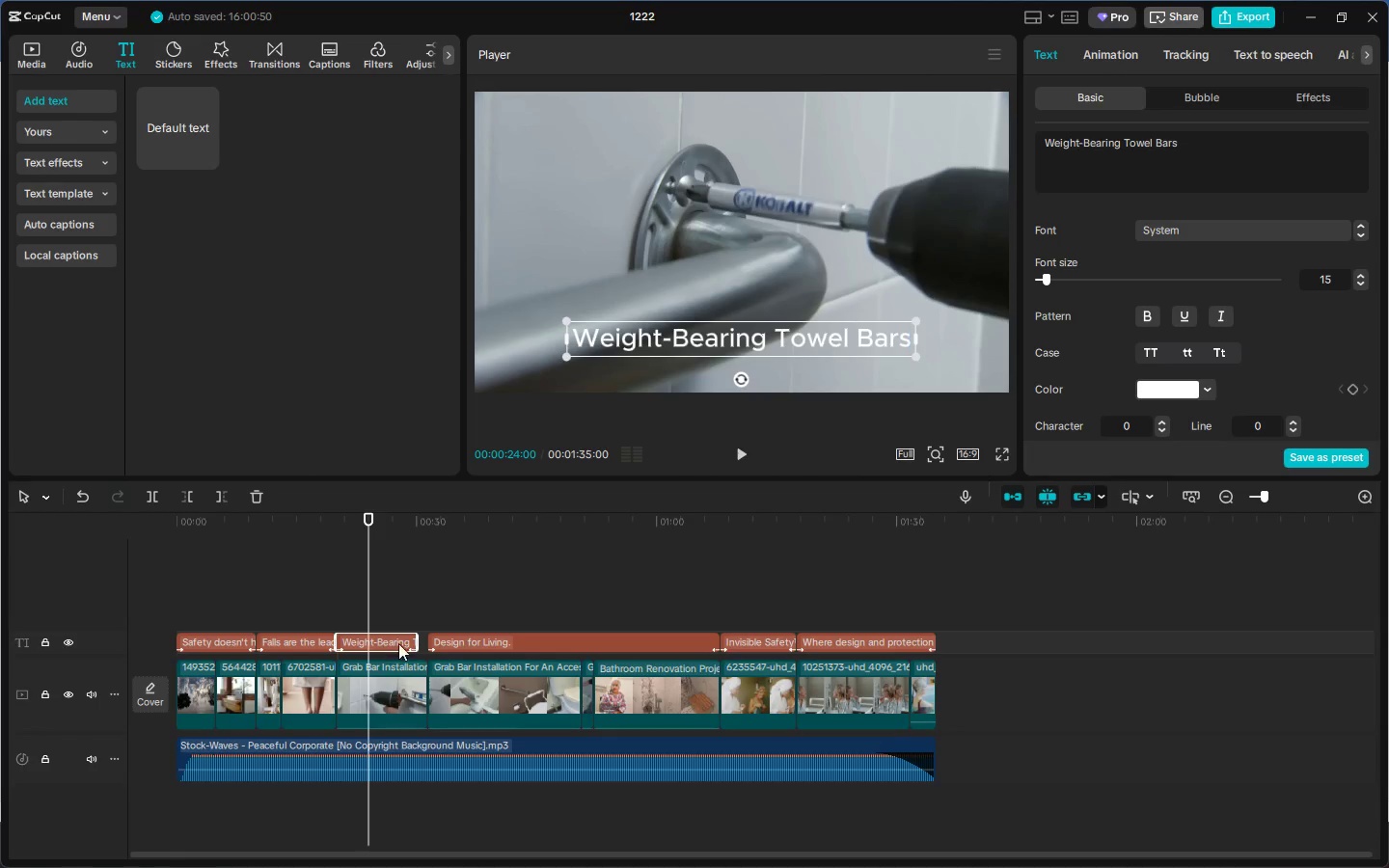 
left_click_drag(start_coordinate=[421, 642], to_coordinate=[431, 648])
 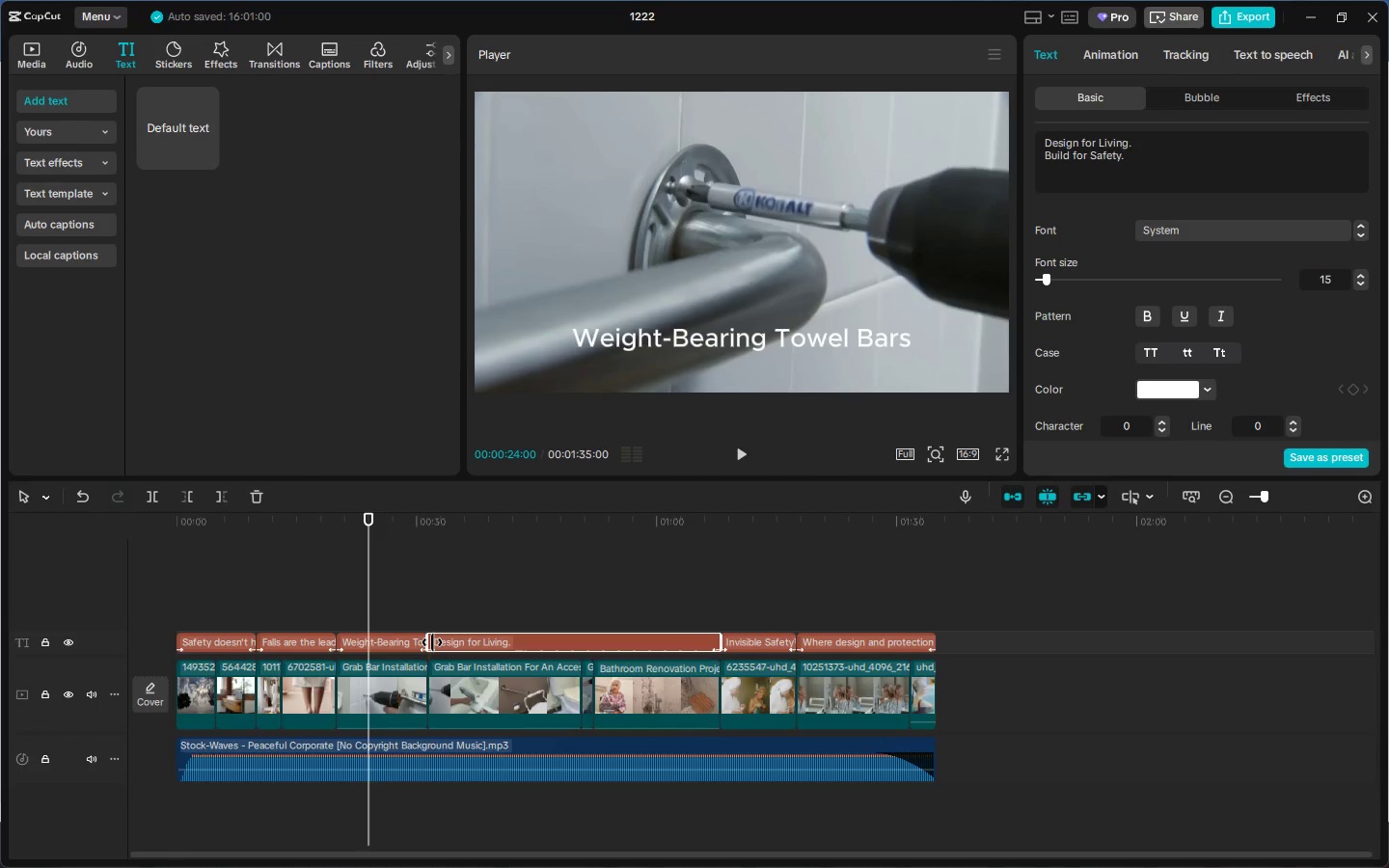 
left_click_drag(start_coordinate=[429, 642], to_coordinate=[527, 642])
 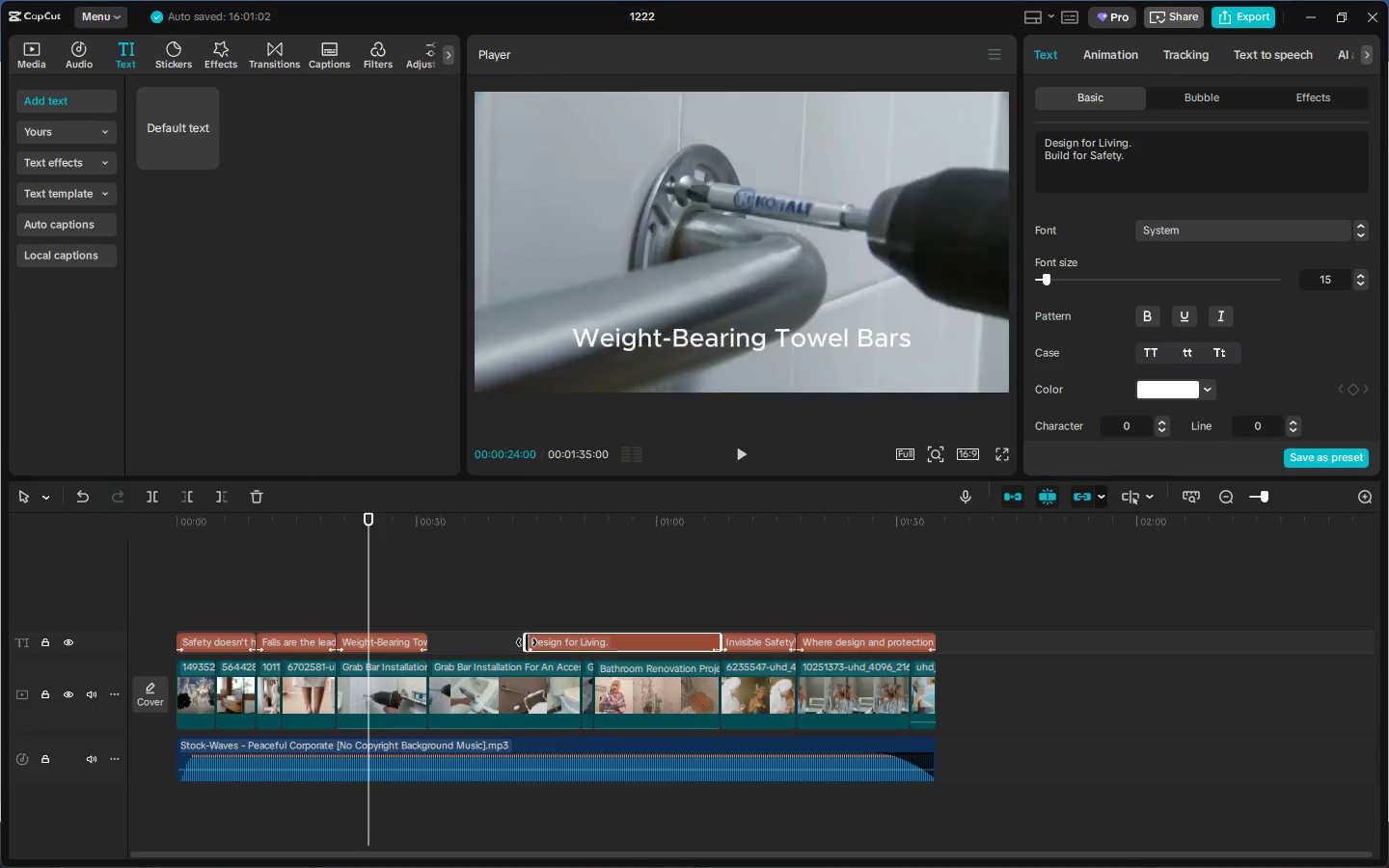 
key(Space)
 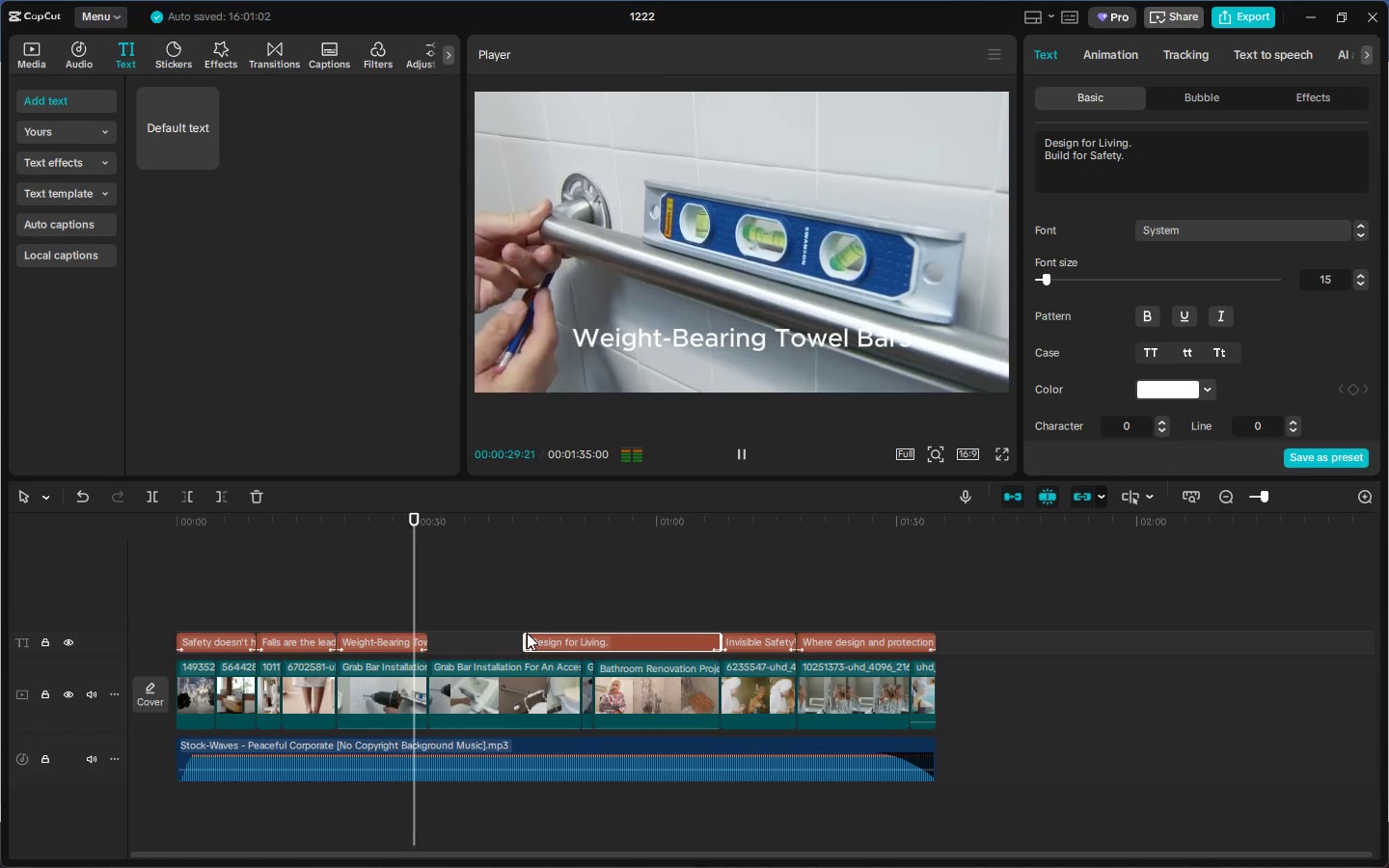 
wait(7.72)
 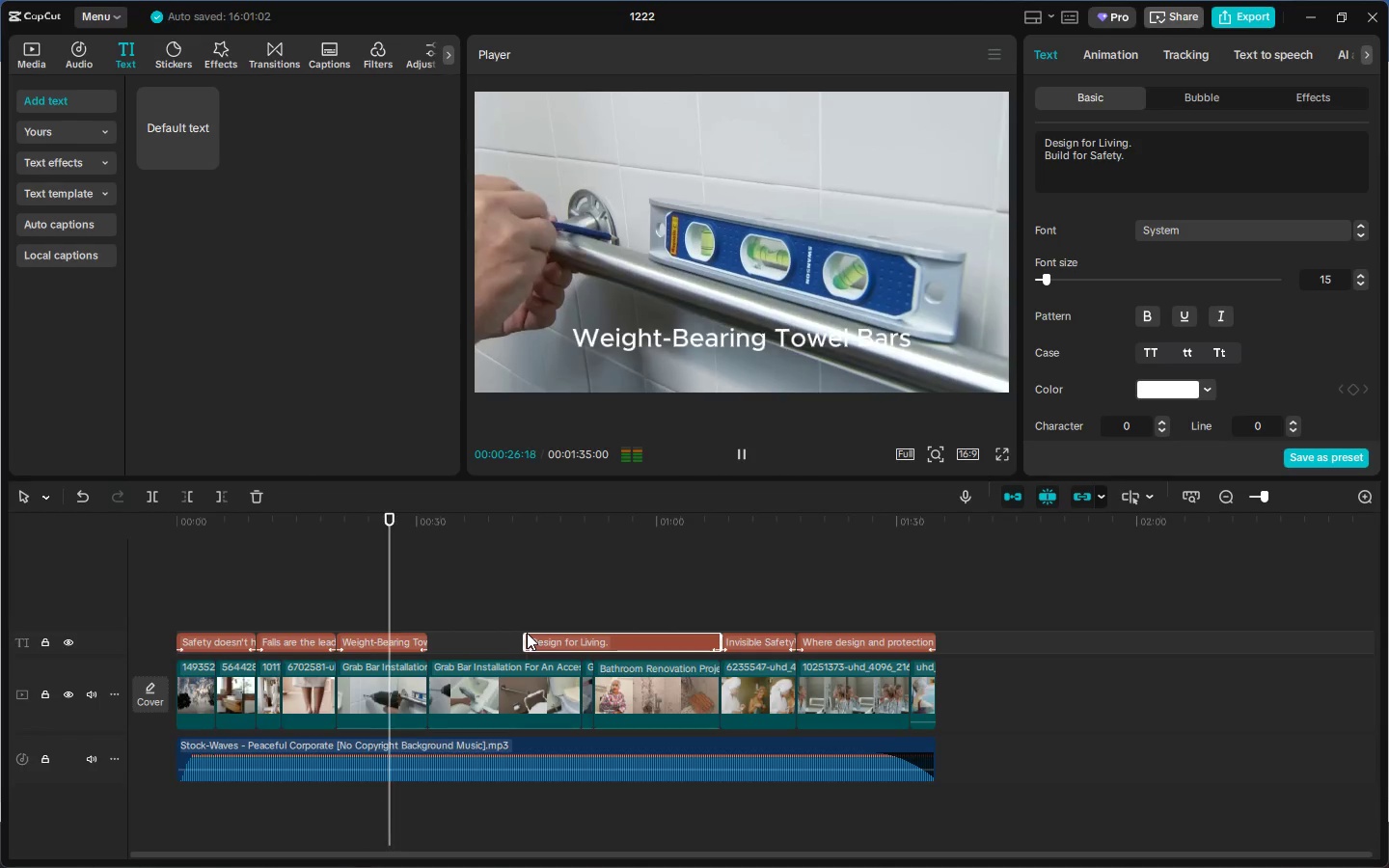 
key(Space)
 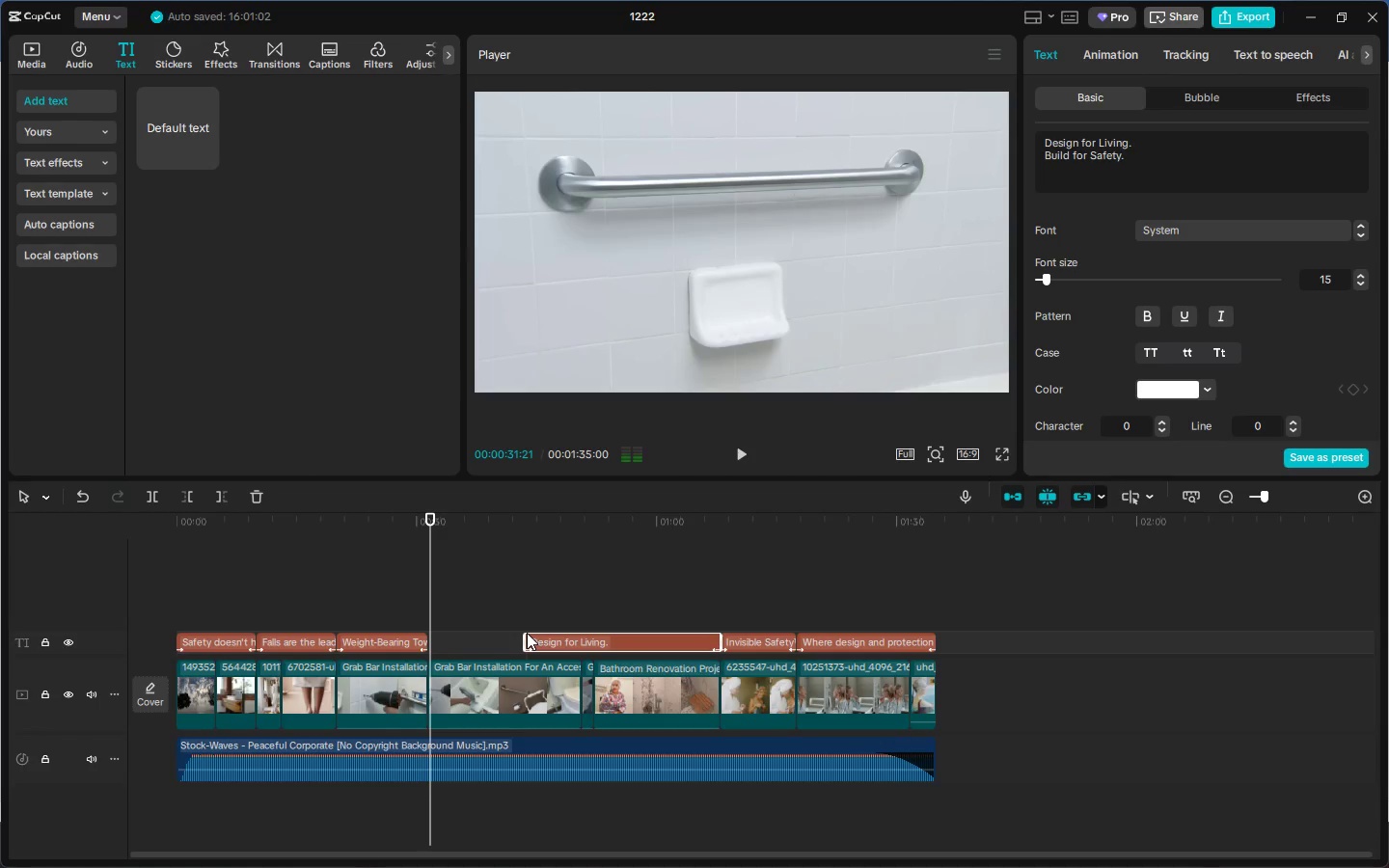 
key(Space)
 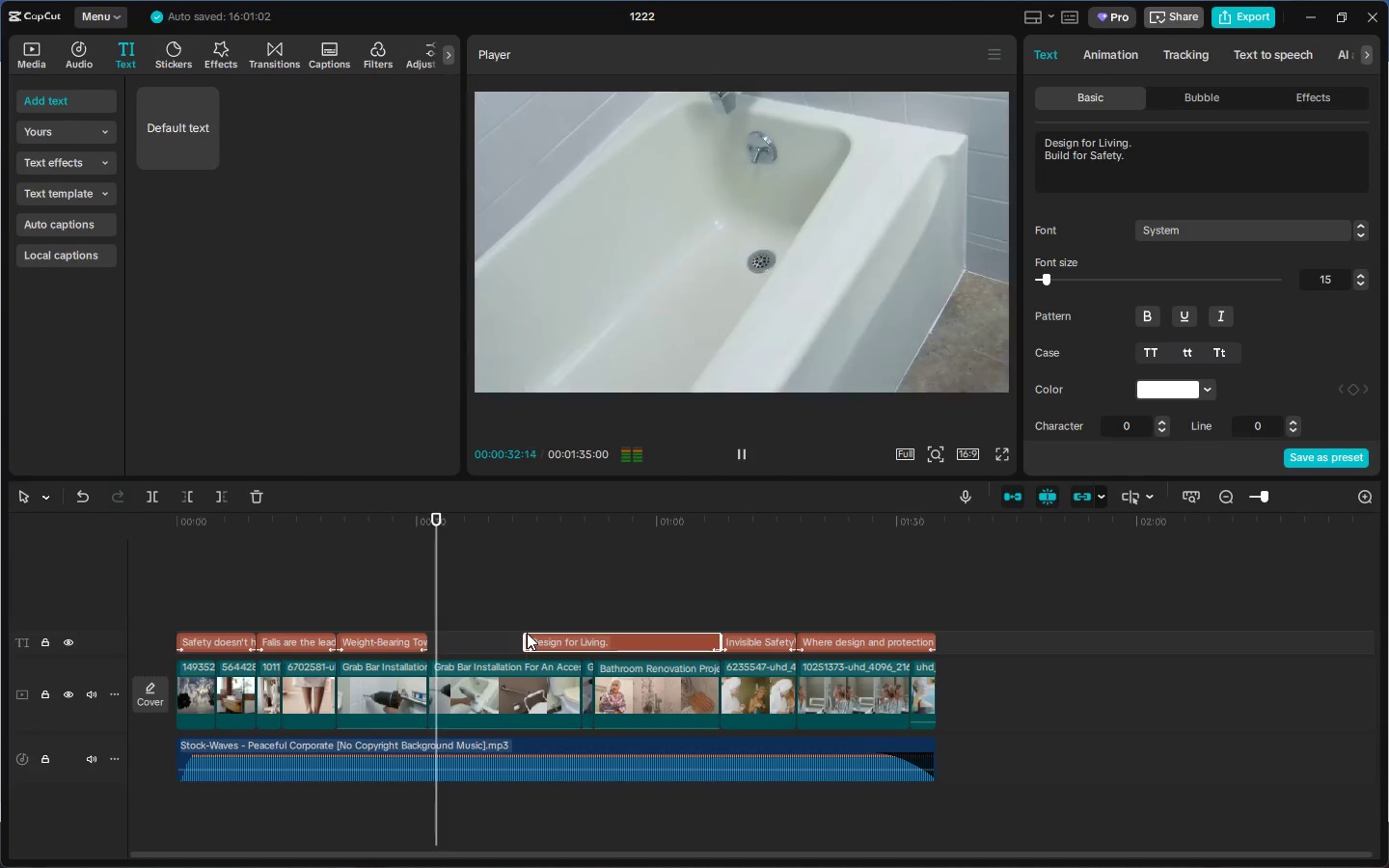 
key(Space)
 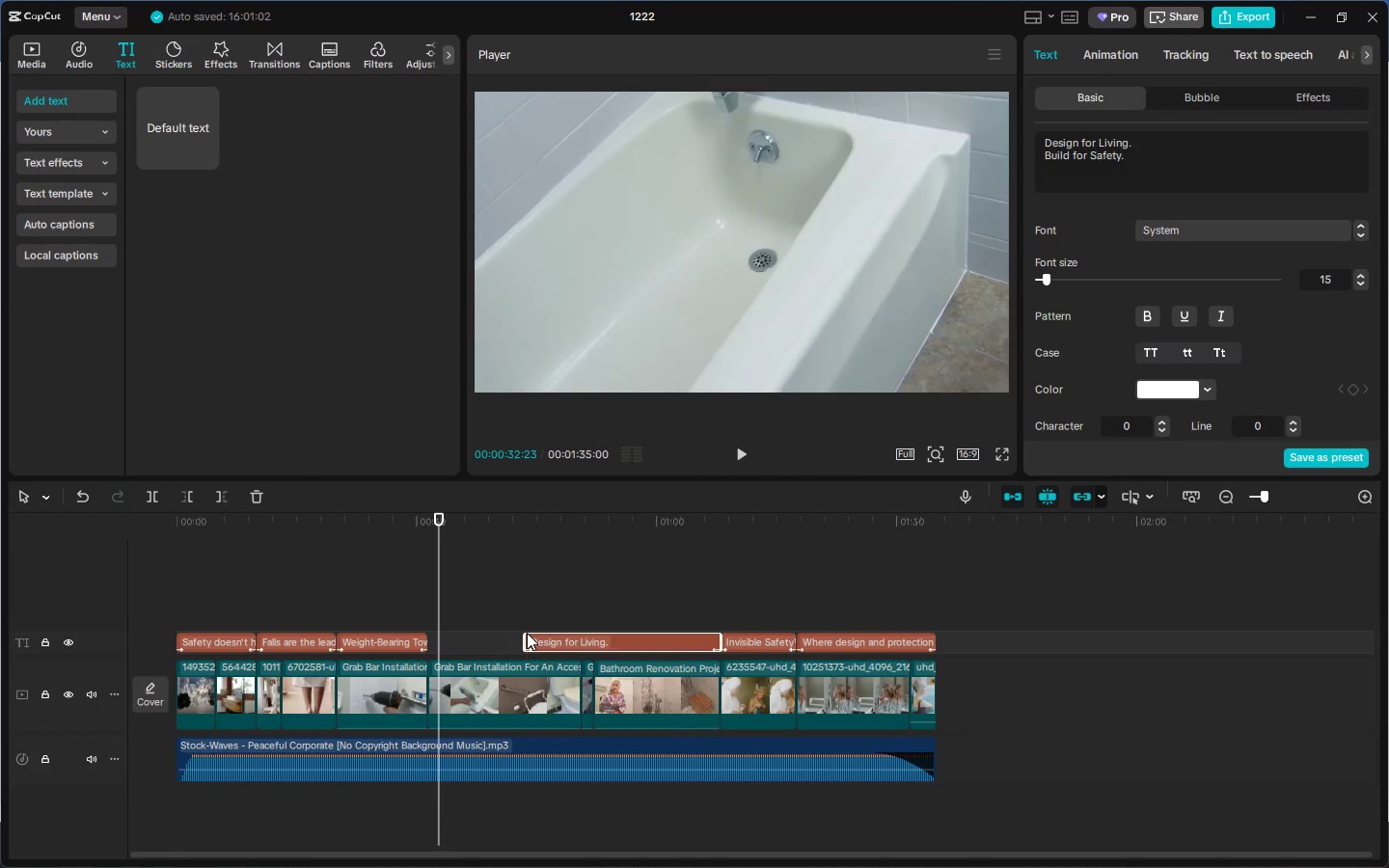 
wait(8.98)
 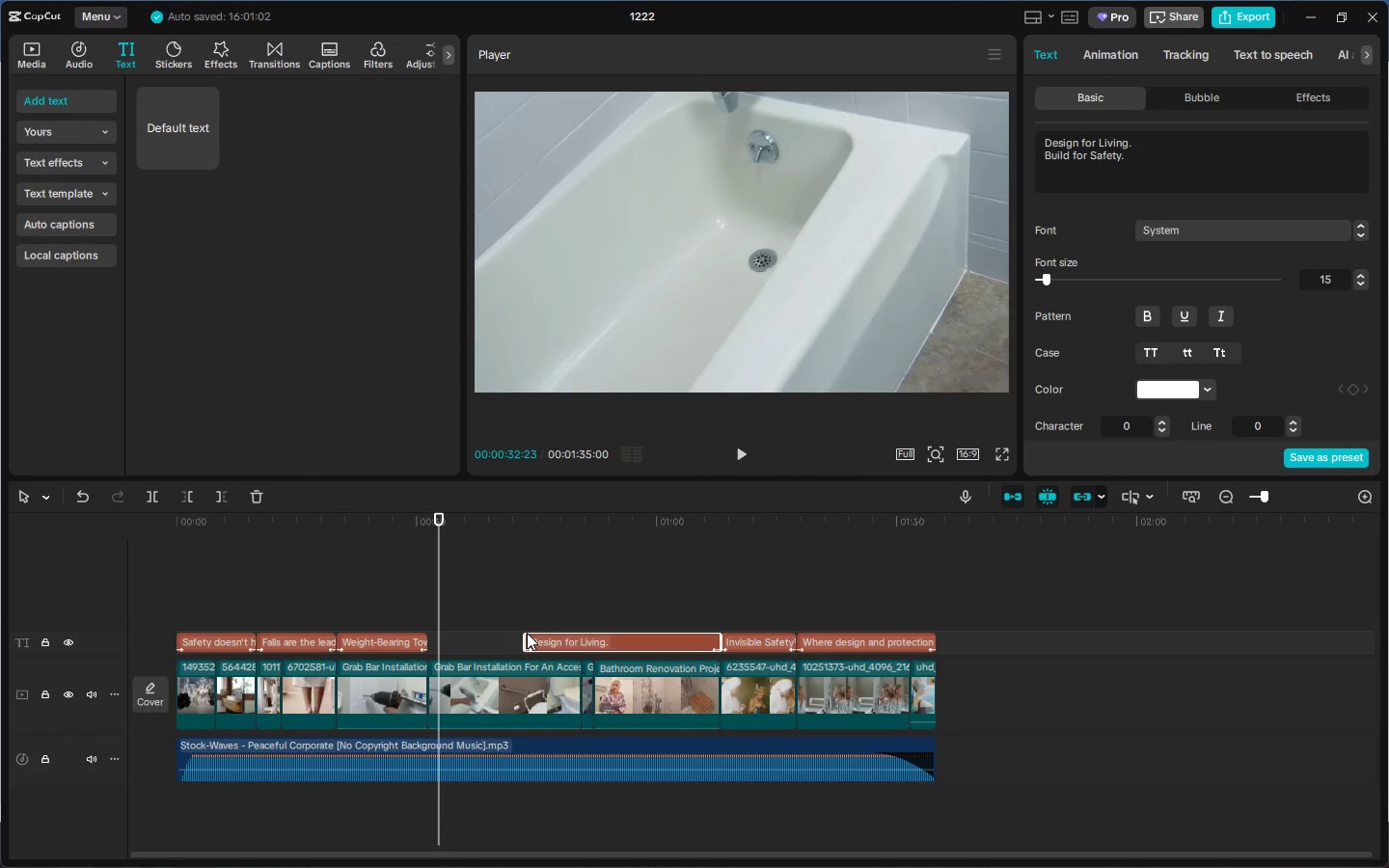 
key(Alt+AltLeft)
 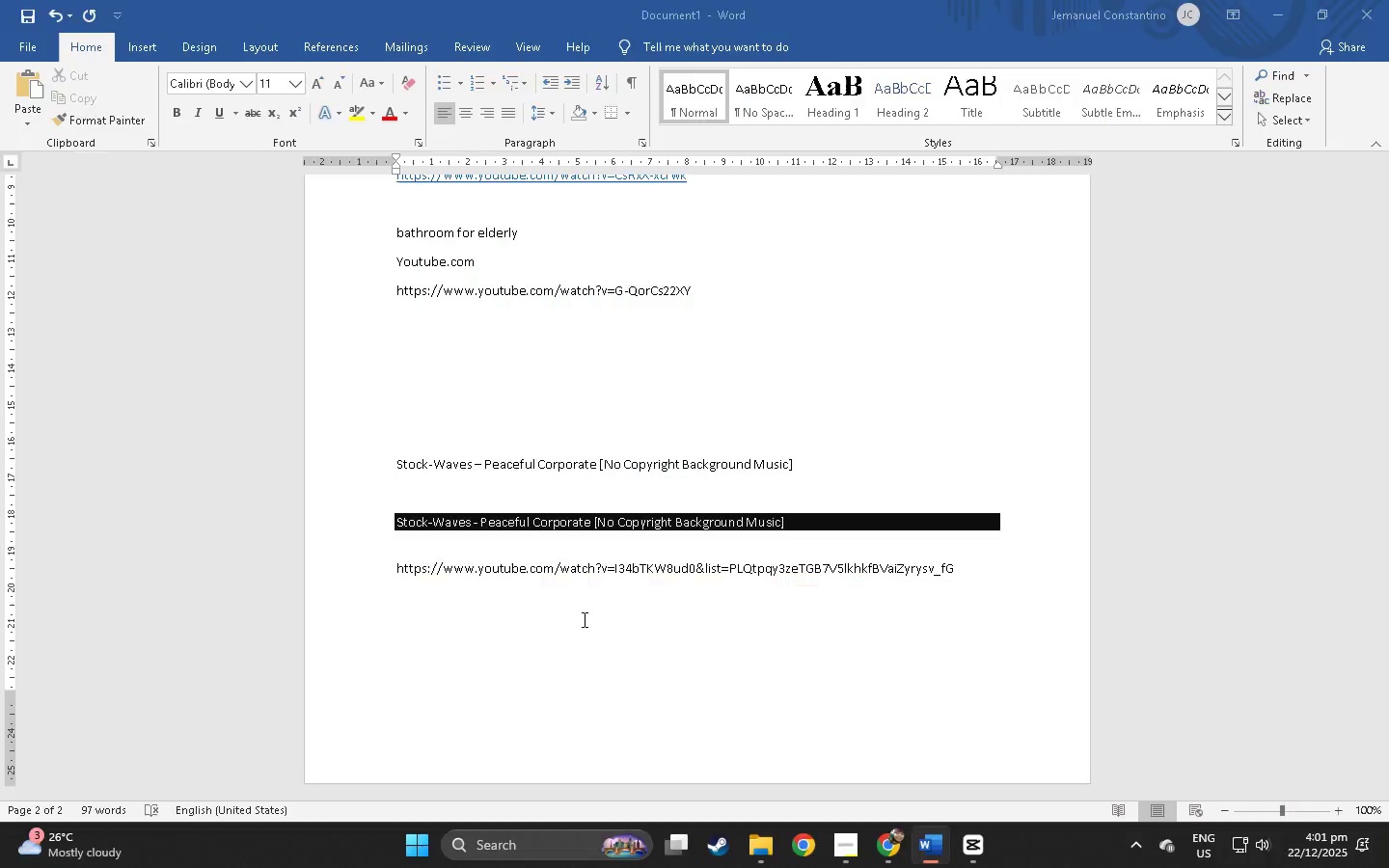 
key(Alt+Tab)
 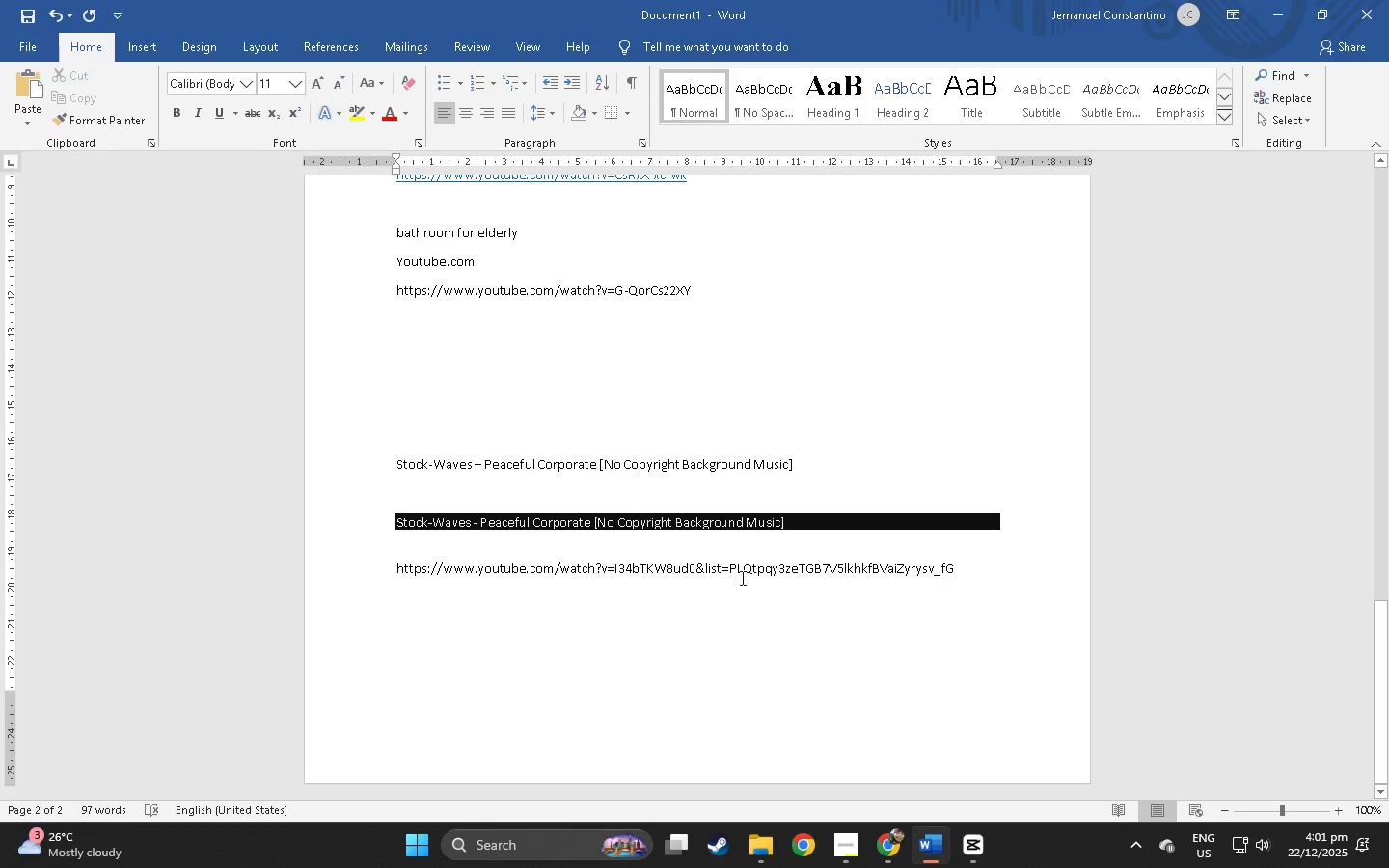 
key(Alt+Tab)
 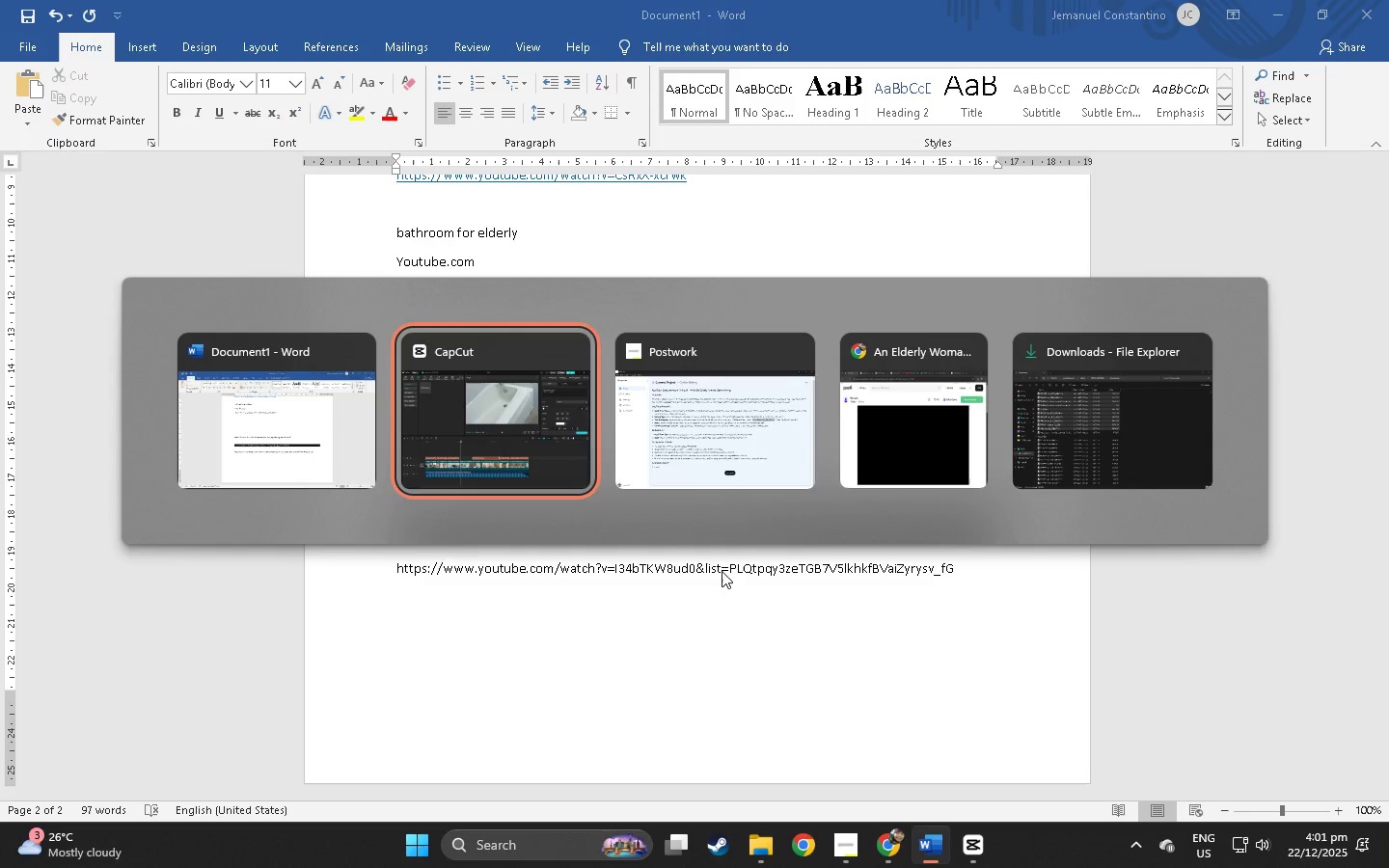 
key(Alt+Tab)